 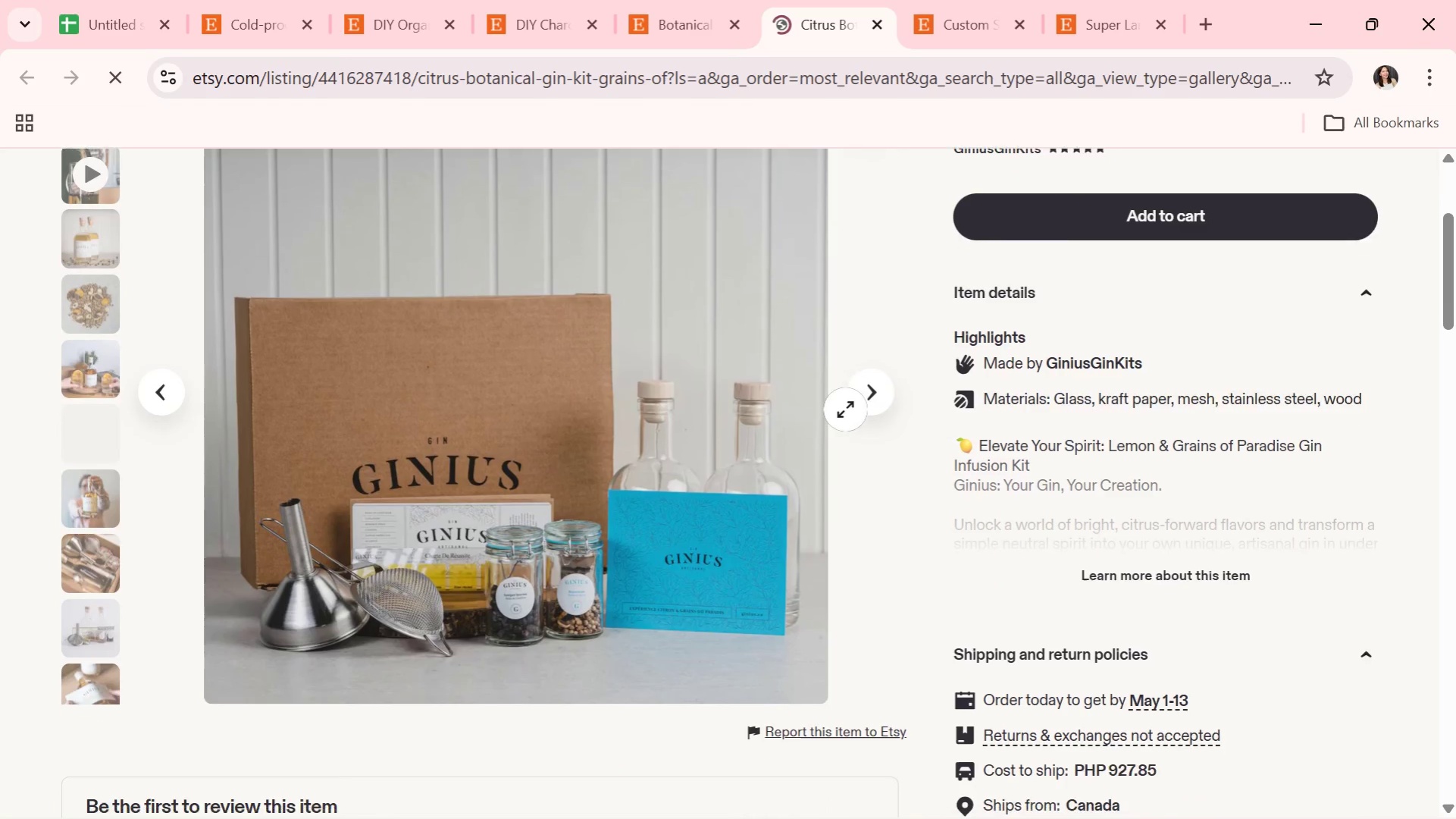 
scroll: coordinate [814, 535], scroll_direction: down, amount: 1.0
 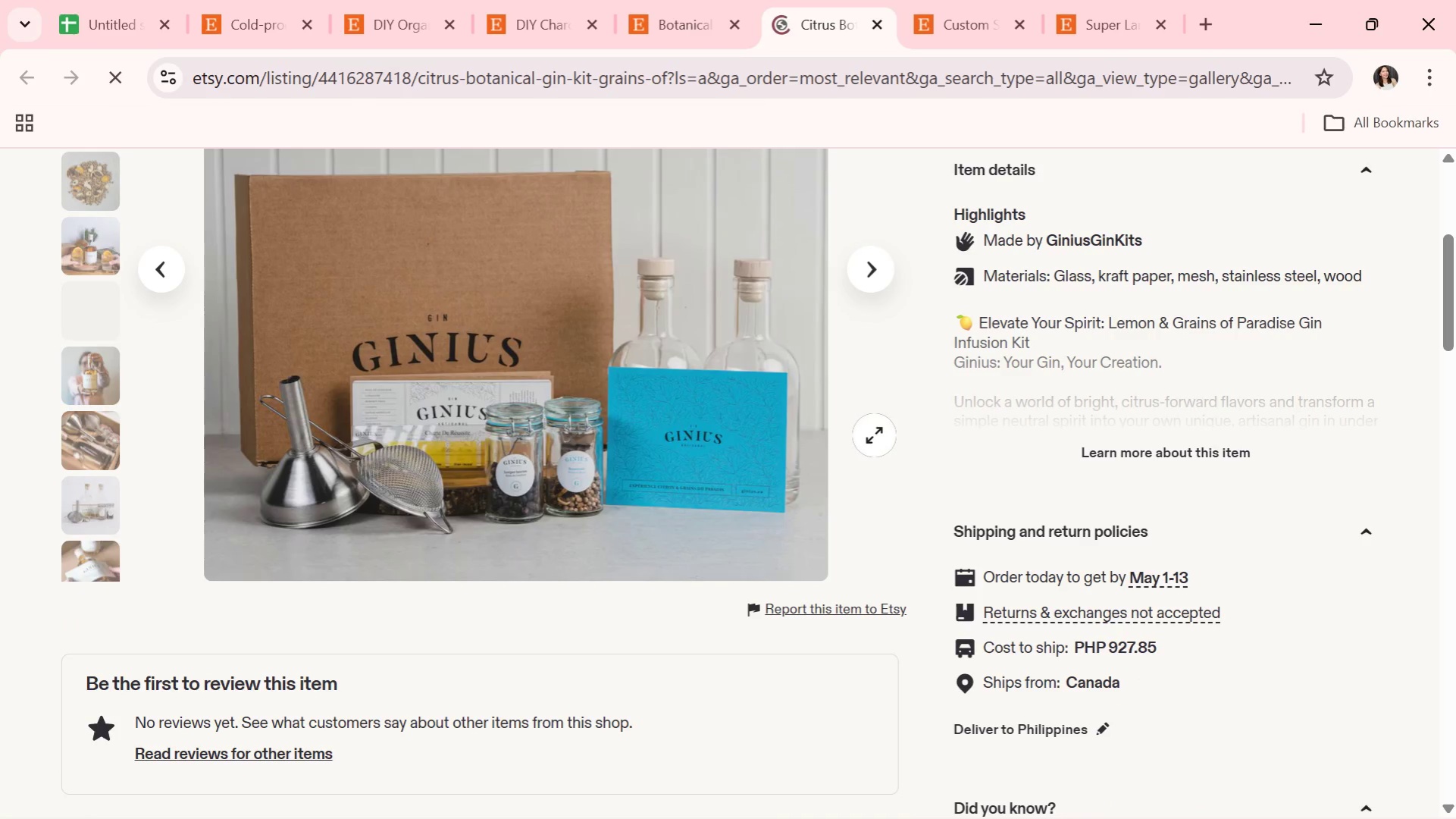 
left_click([905, 422])
 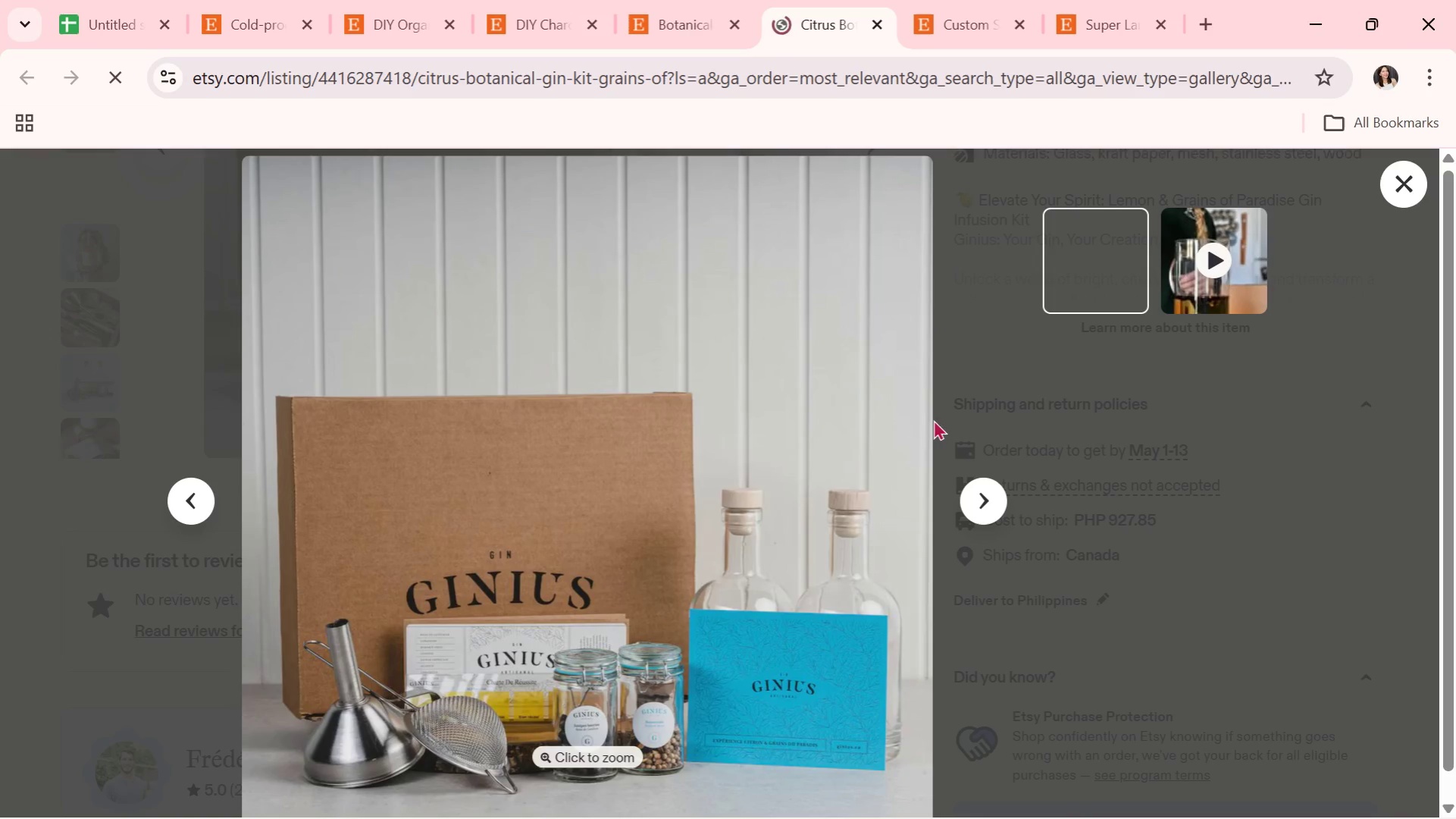 
scroll: coordinate [931, 418], scroll_direction: down, amount: 3.0
 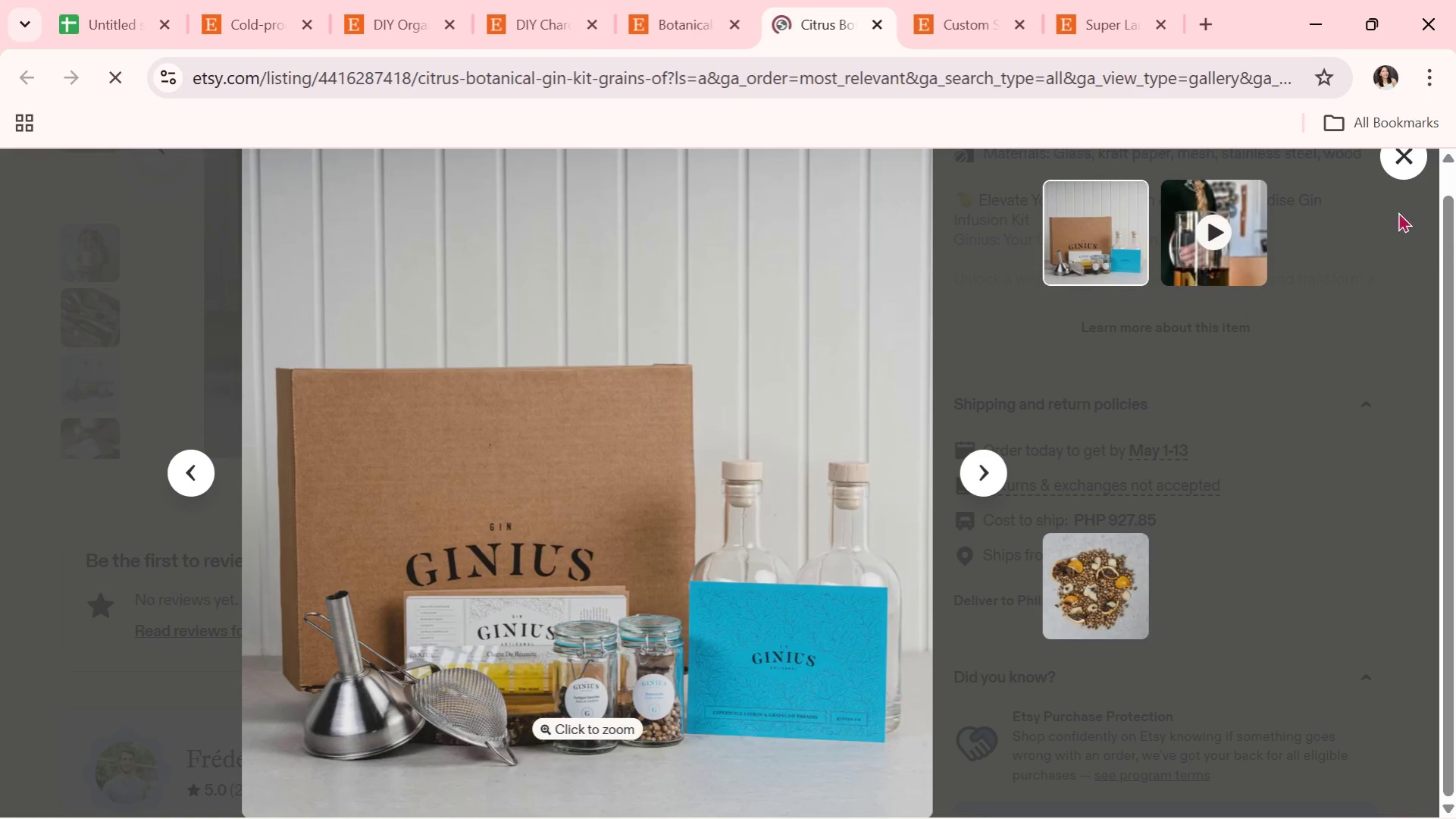 
left_click([1439, 236])
 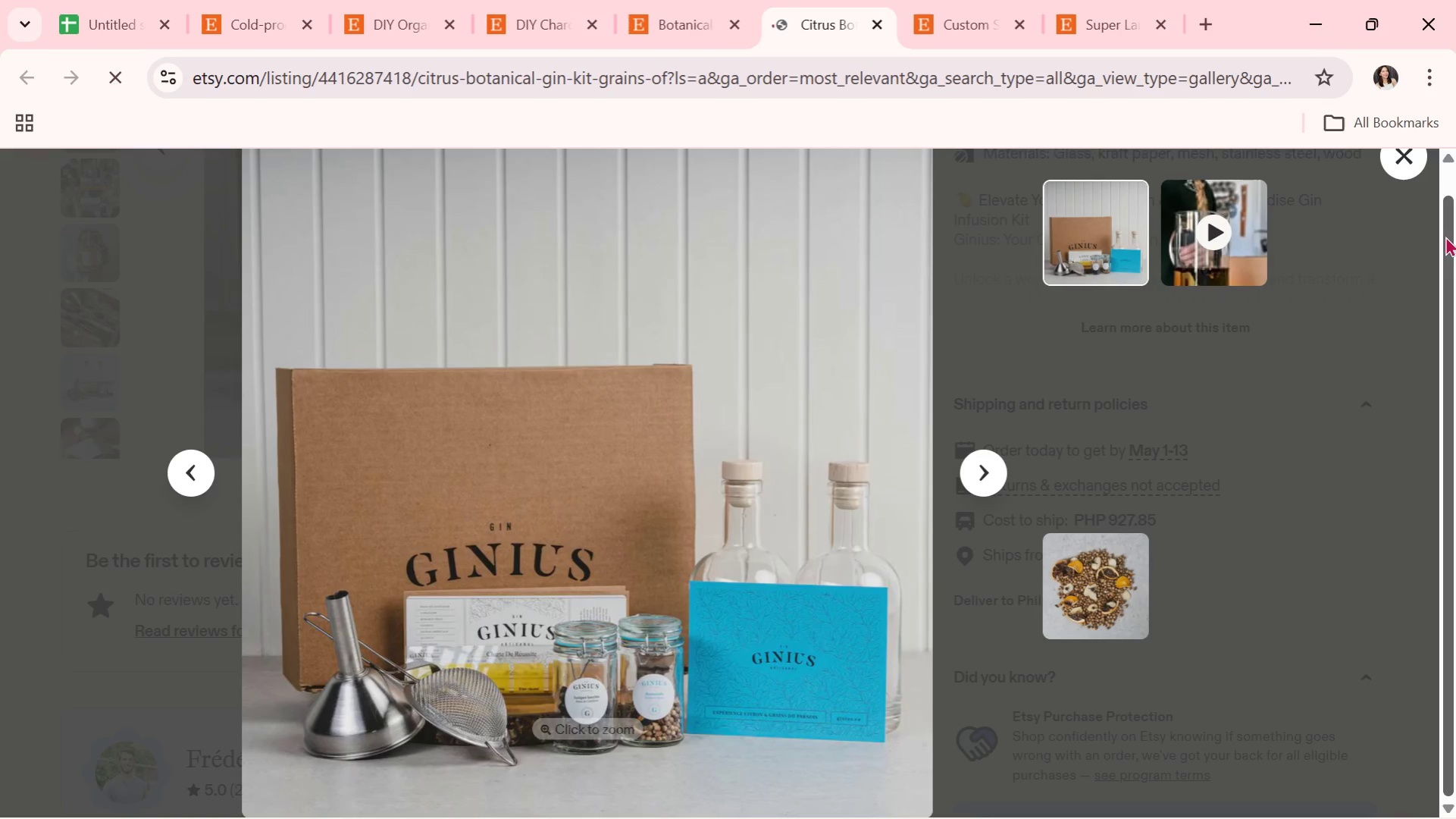 
left_click_drag(start_coordinate=[1445, 236], to_coordinate=[1445, 262])
 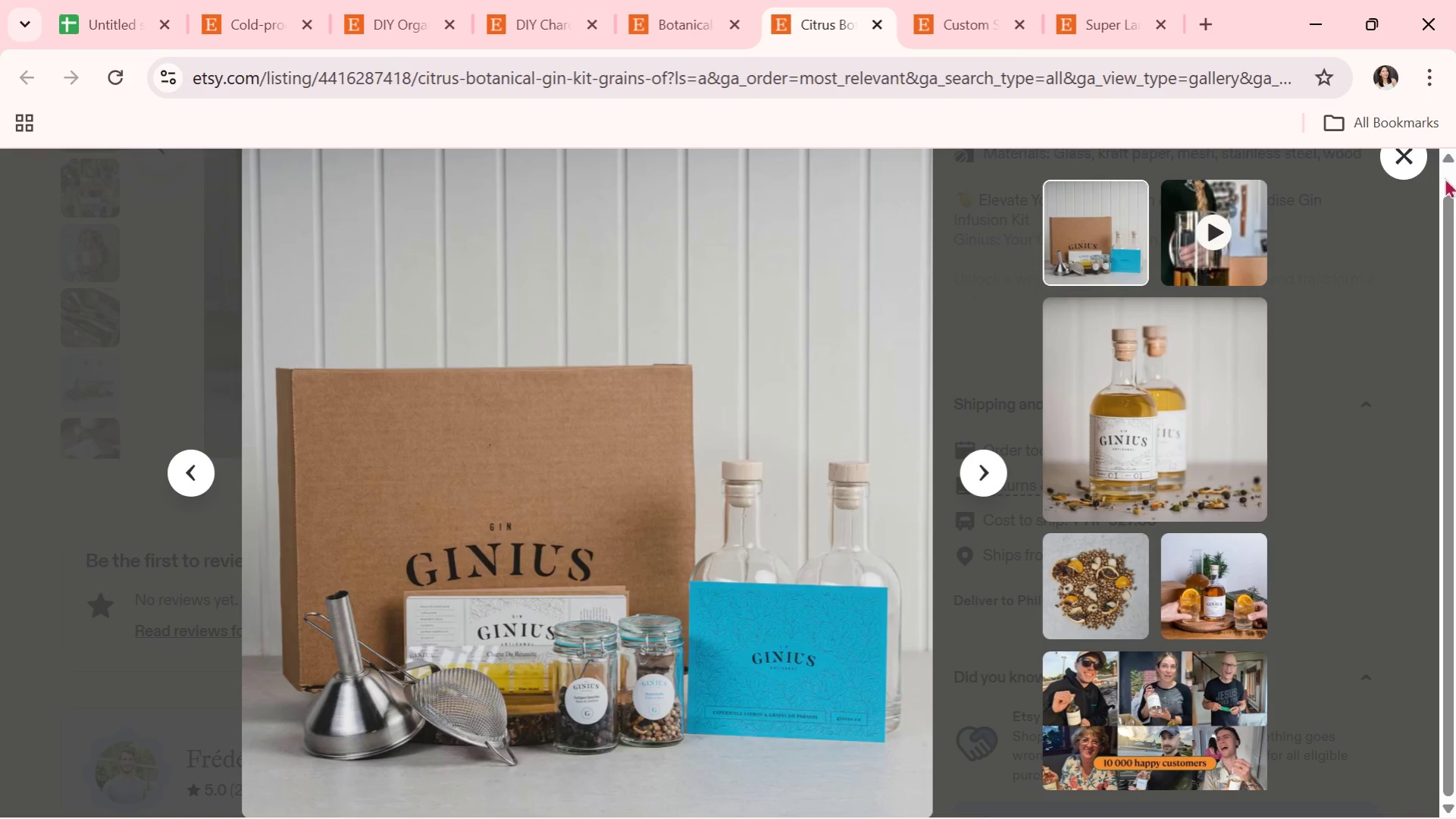 
left_click([1409, 173])
 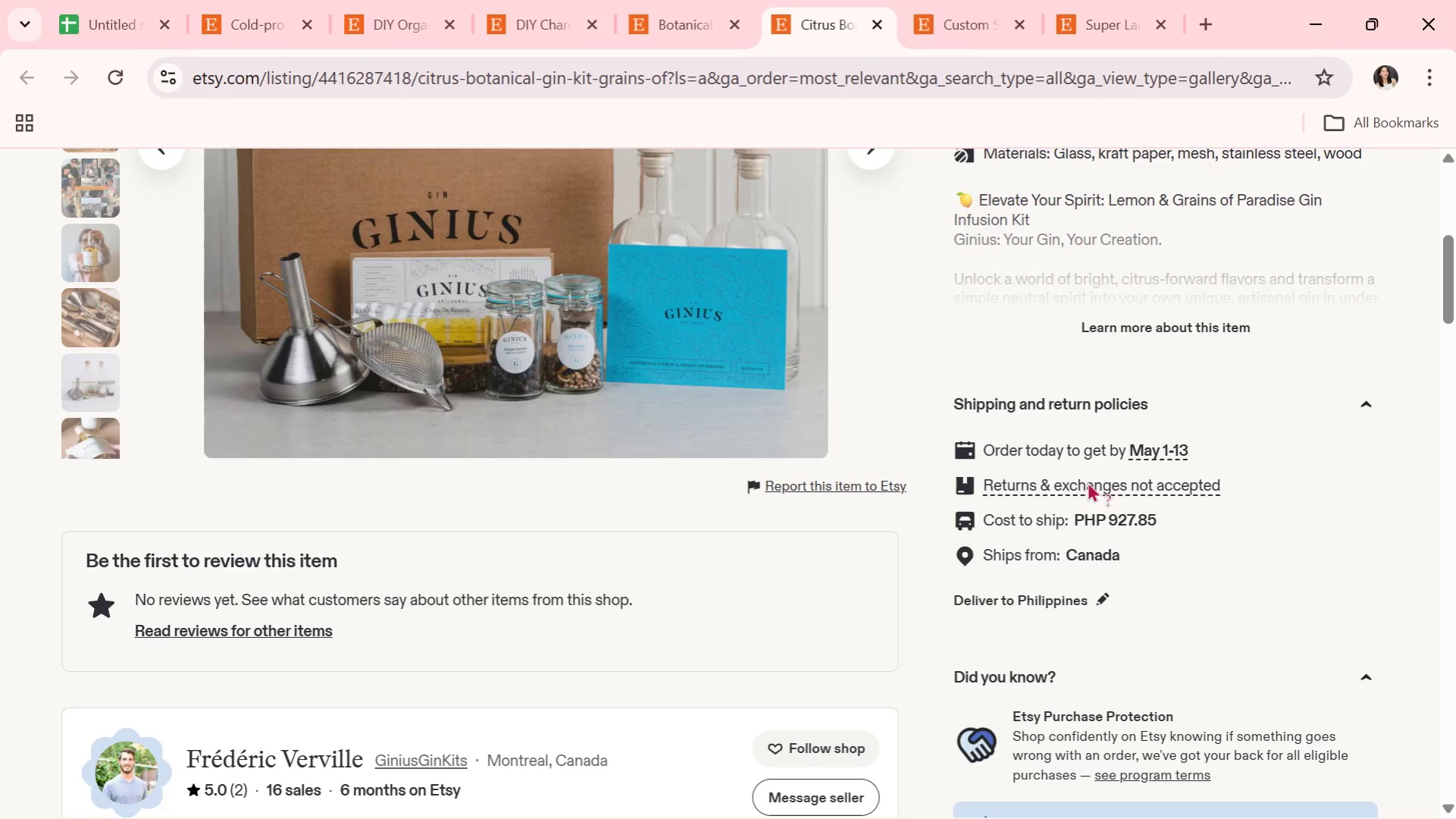 
scroll: coordinate [1075, 479], scroll_direction: up, amount: 2.0
 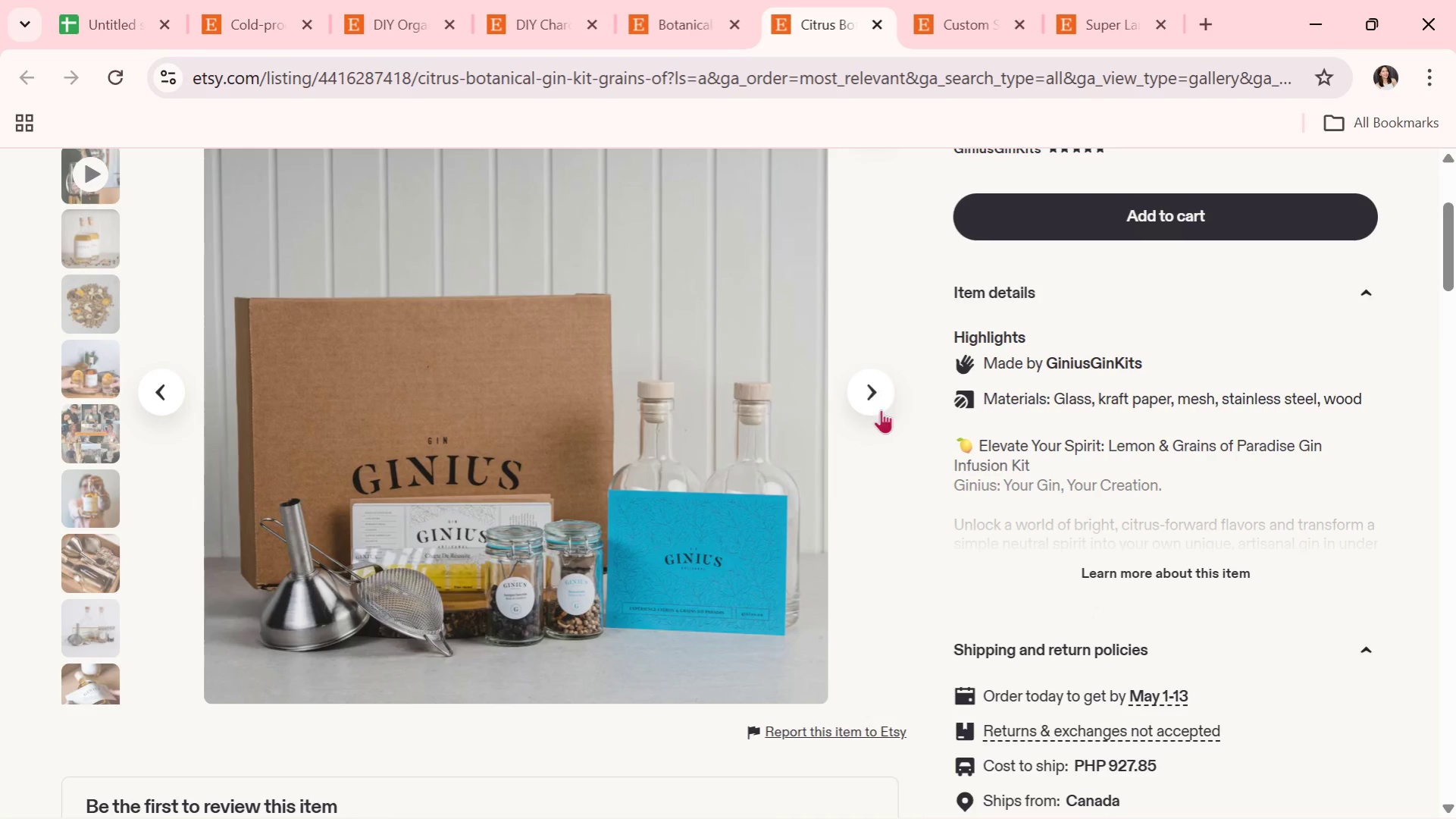 
left_click([881, 407])
 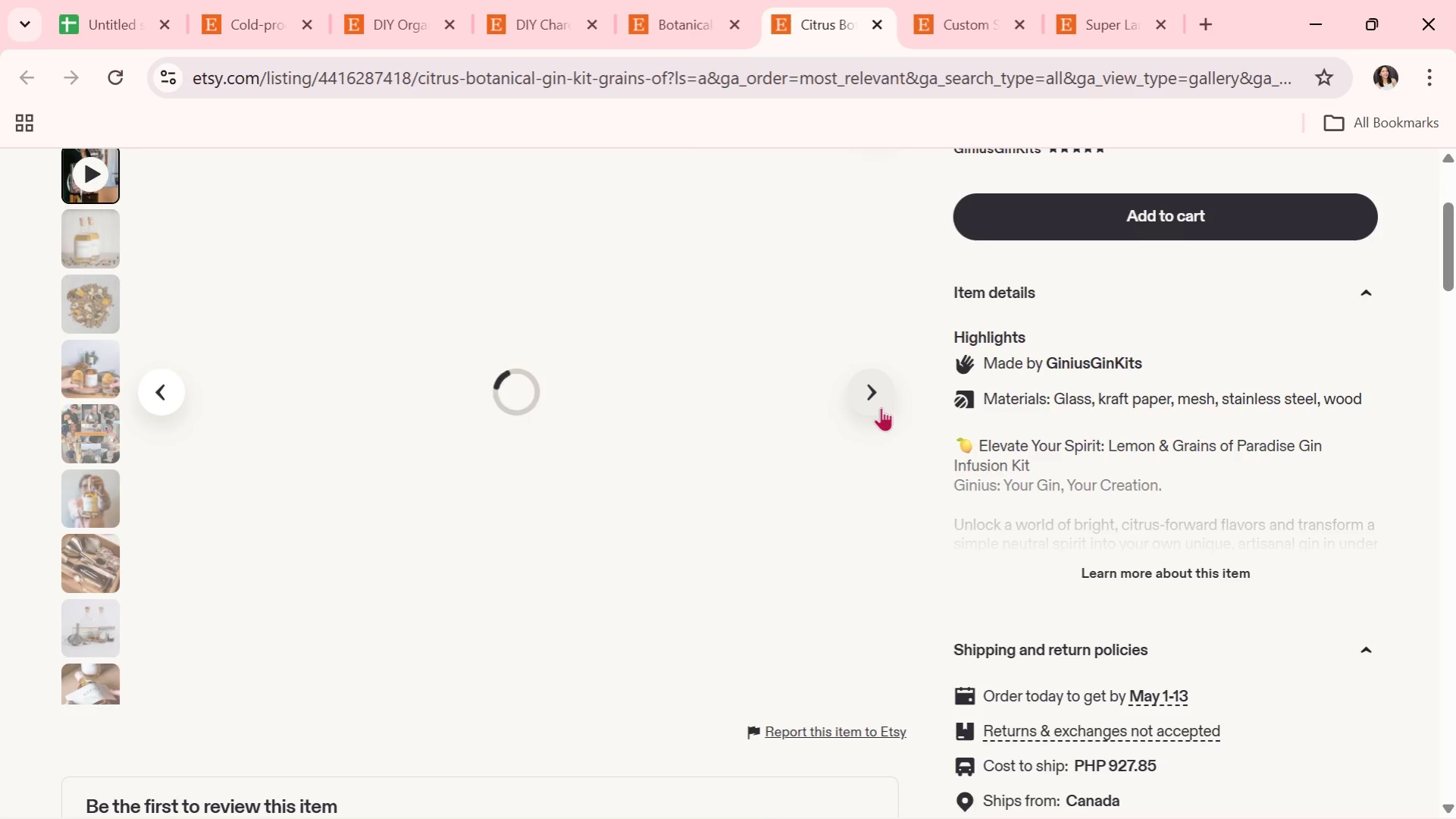 
scroll: coordinate [881, 407], scroll_direction: up, amount: 1.0
 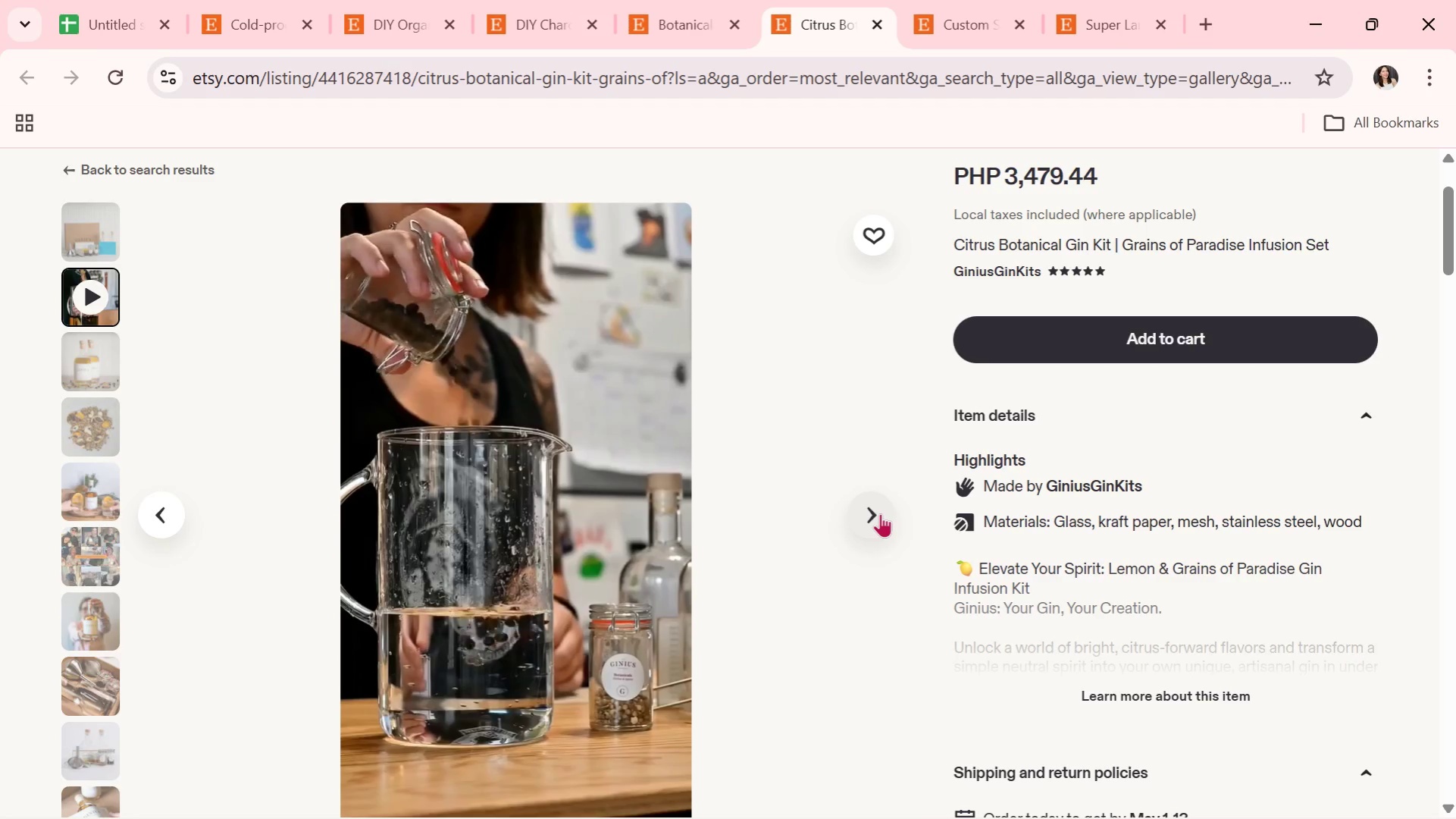 
wait(29.92)
 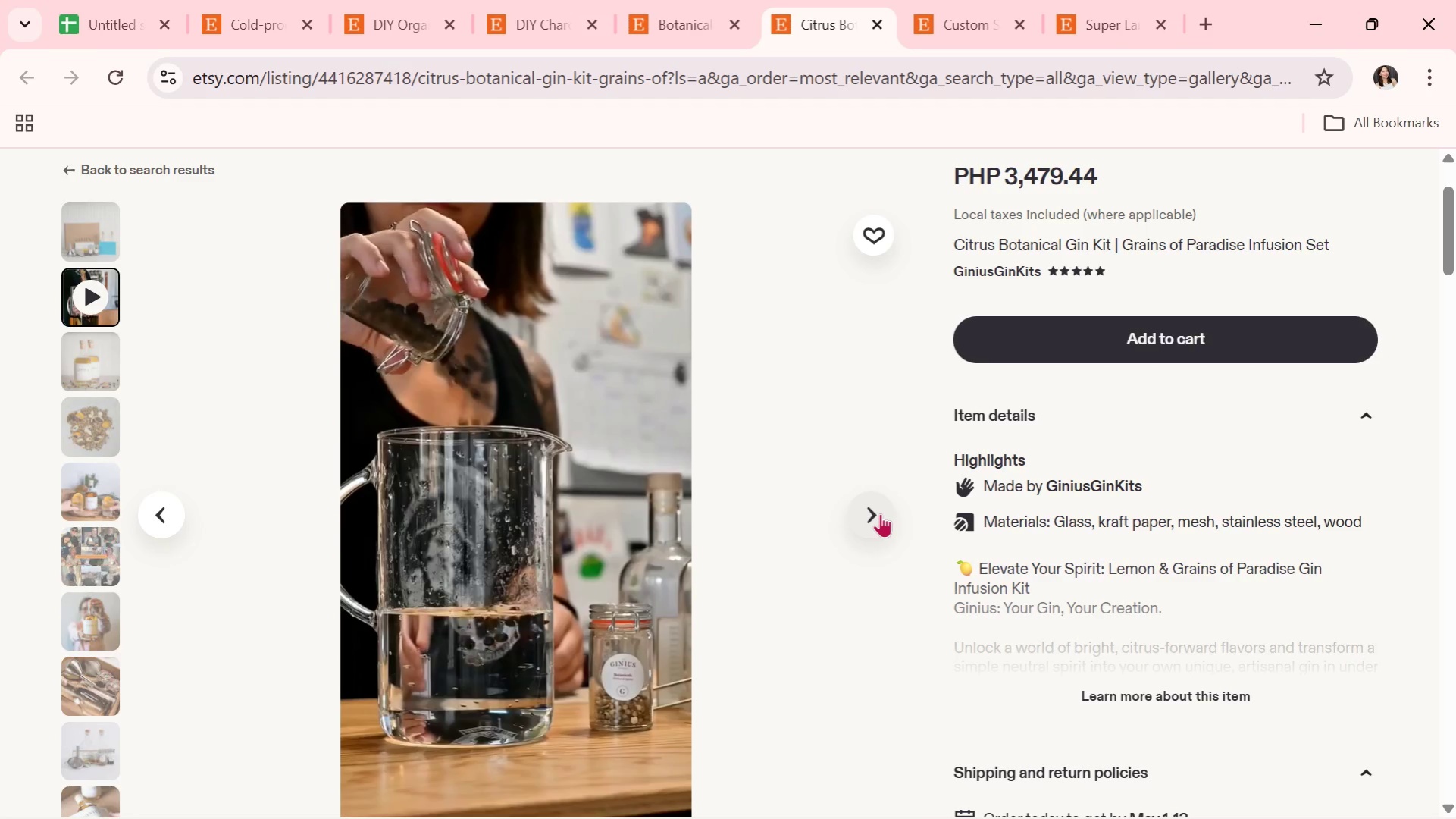 
left_click([880, 513])
 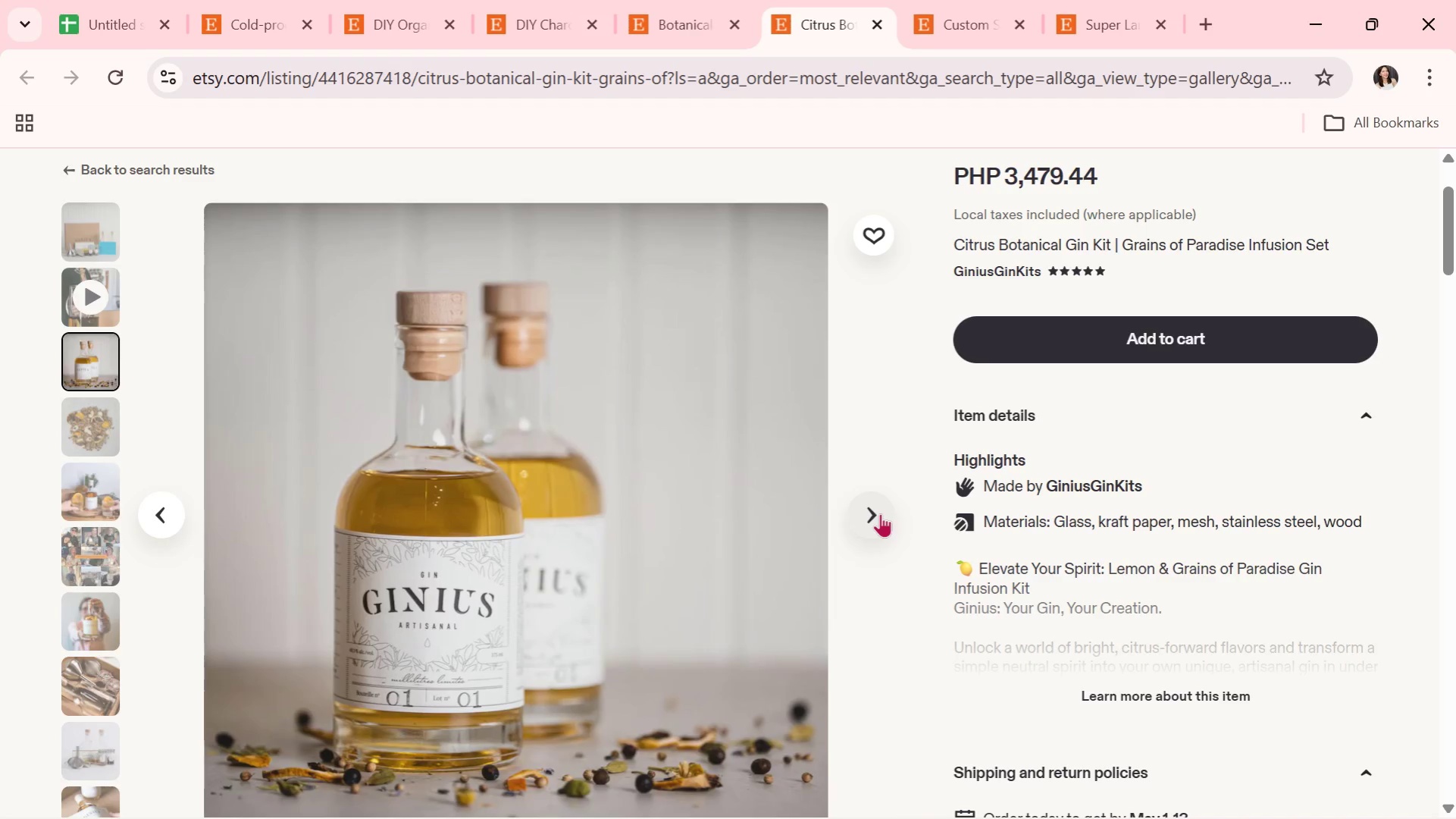 
left_click([880, 513])
 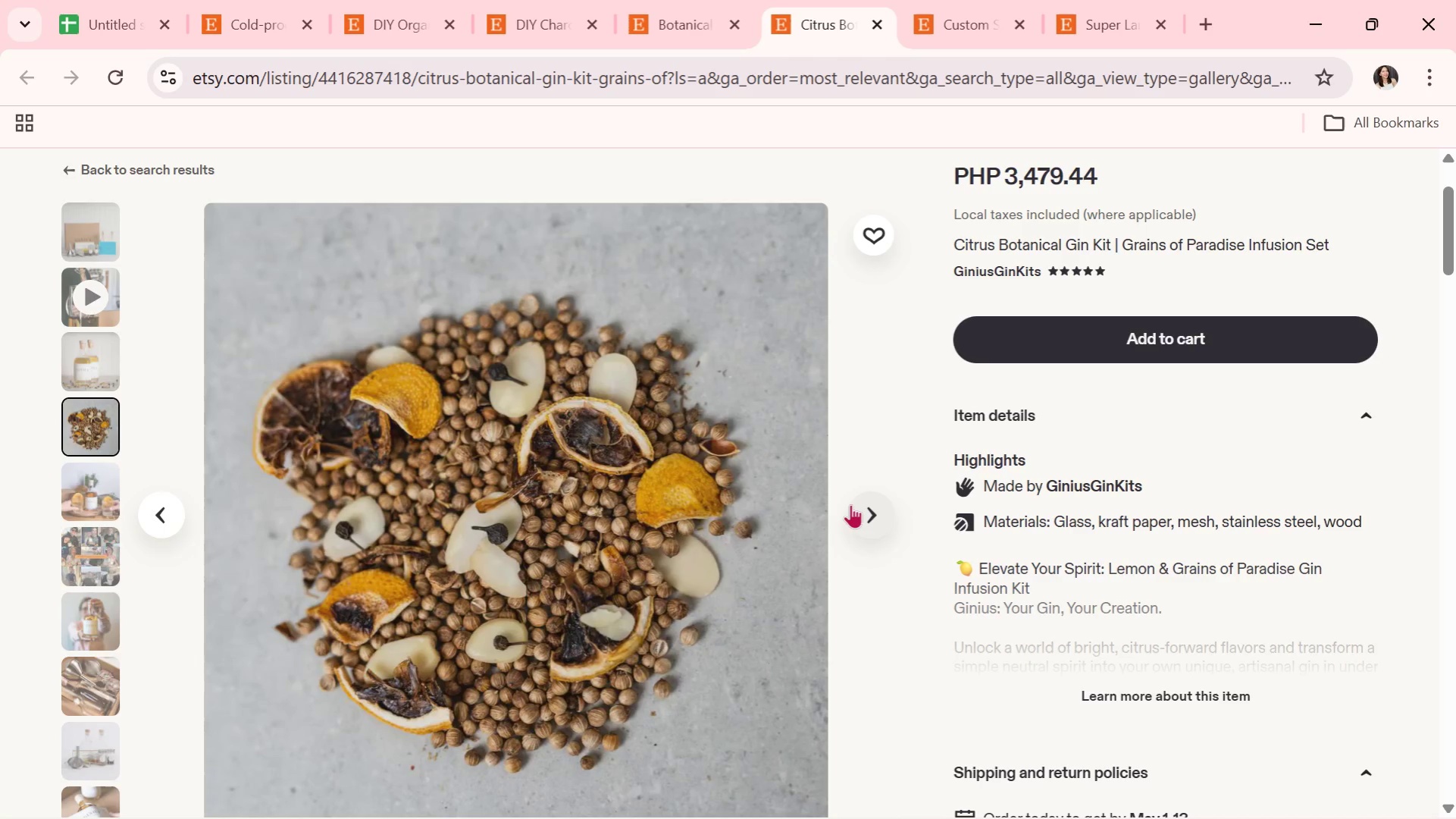 
left_click([864, 510])
 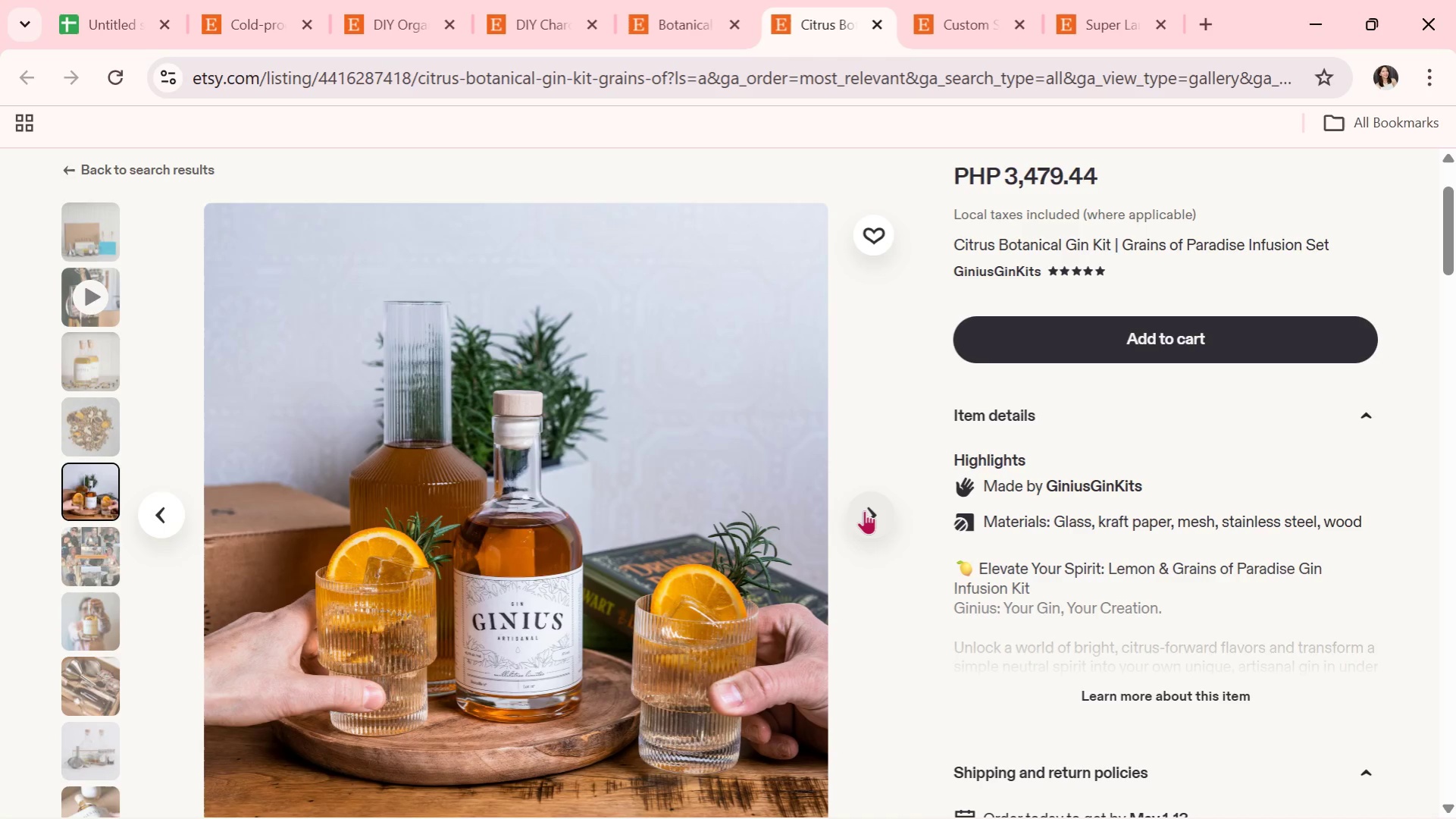 
scroll: coordinate [864, 510], scroll_direction: down, amount: 1.0
 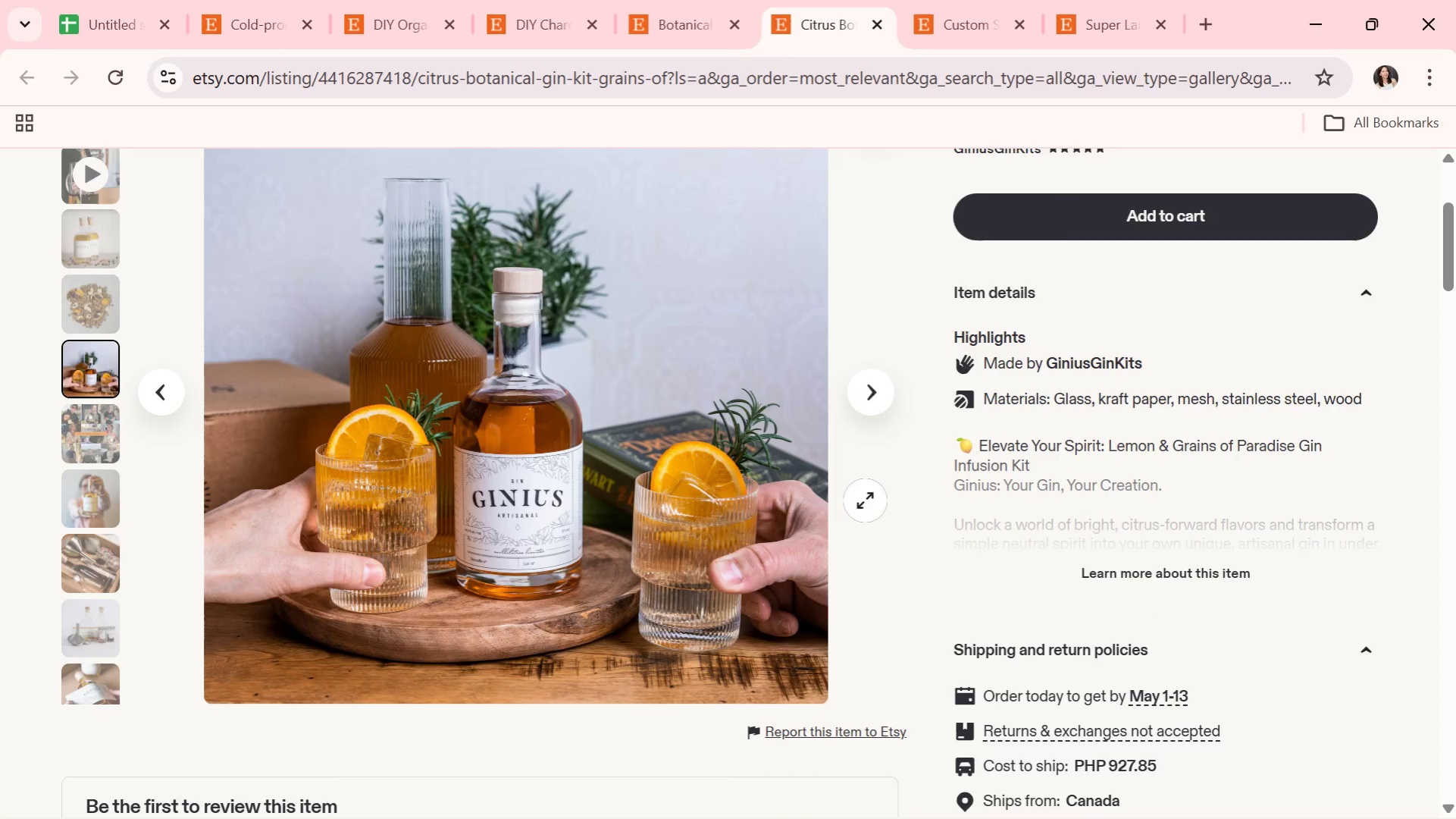 
scroll: coordinate [866, 500], scroll_direction: up, amount: 2.0
 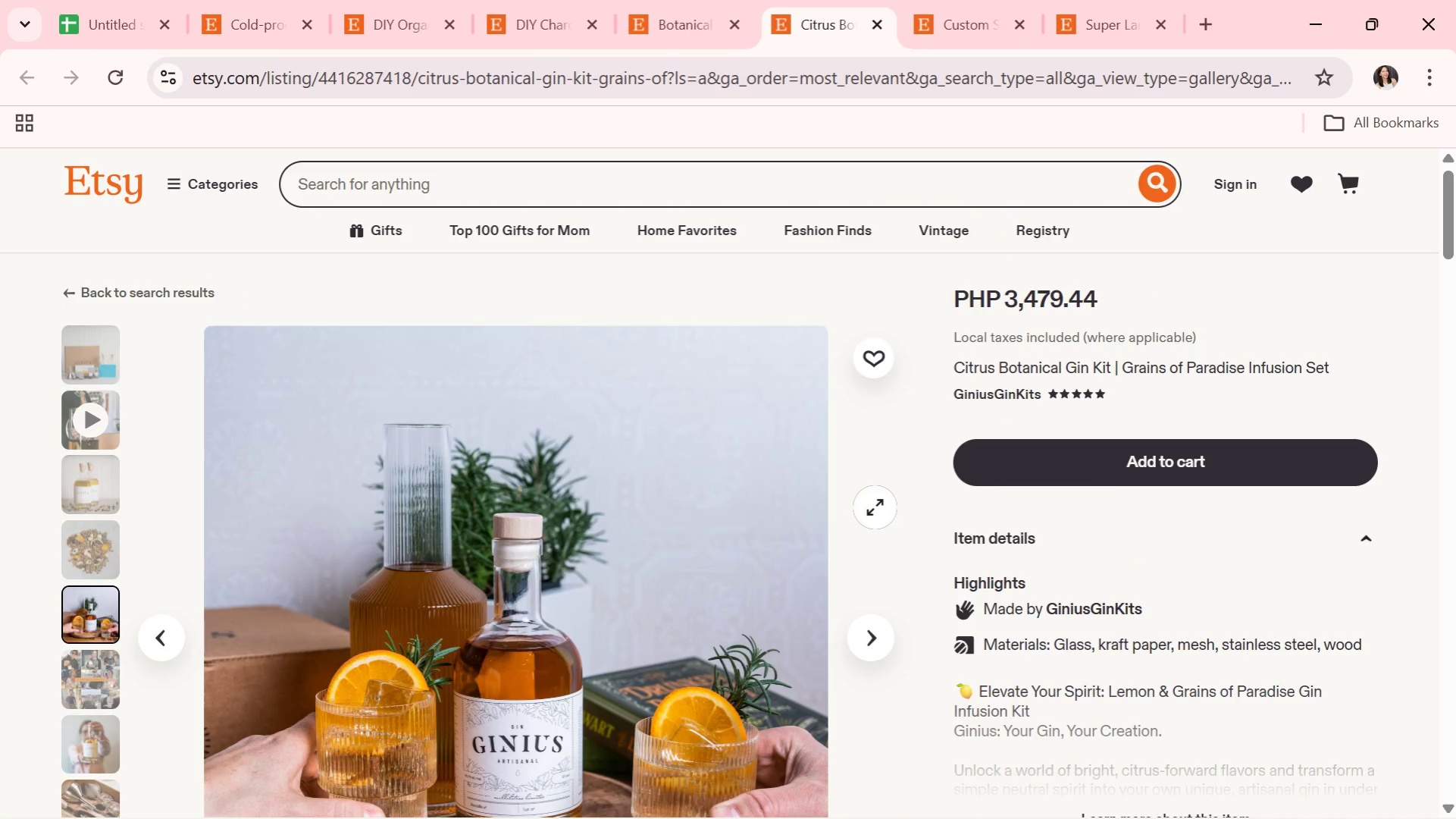 
scroll: coordinate [875, 507], scroll_direction: down, amount: 1.0
 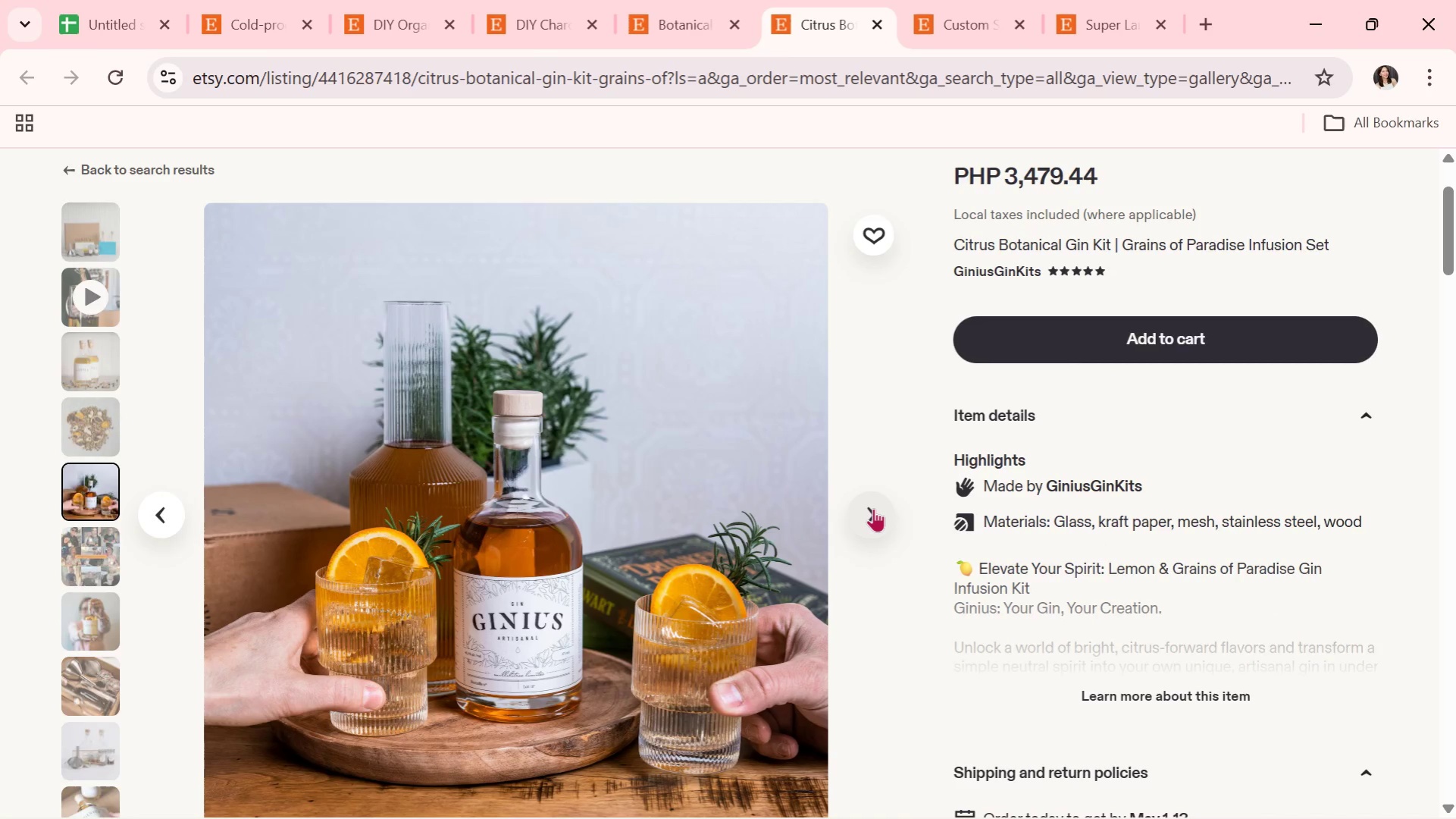 
left_click([873, 508])
 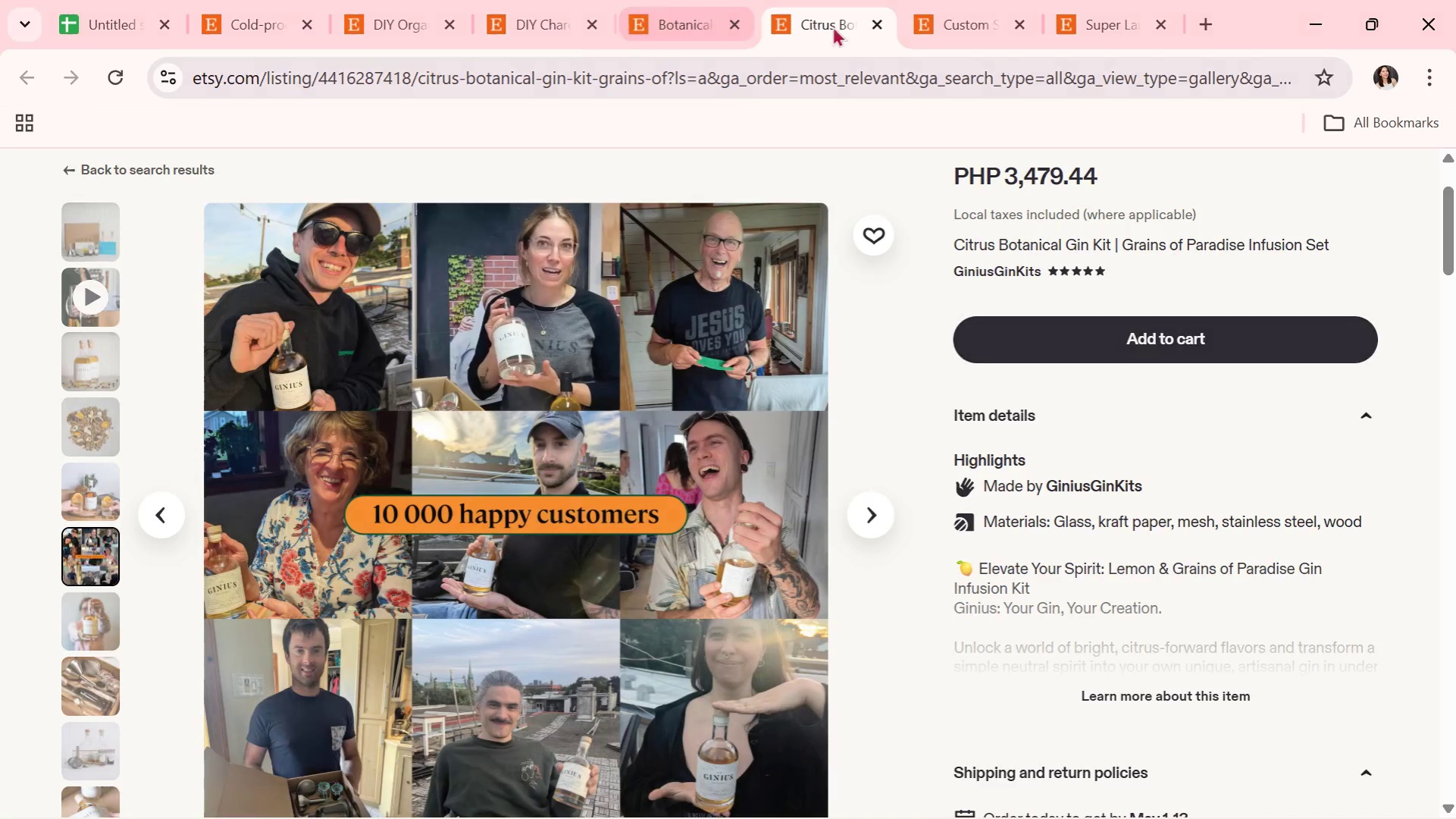 
mouse_move([868, 49])
 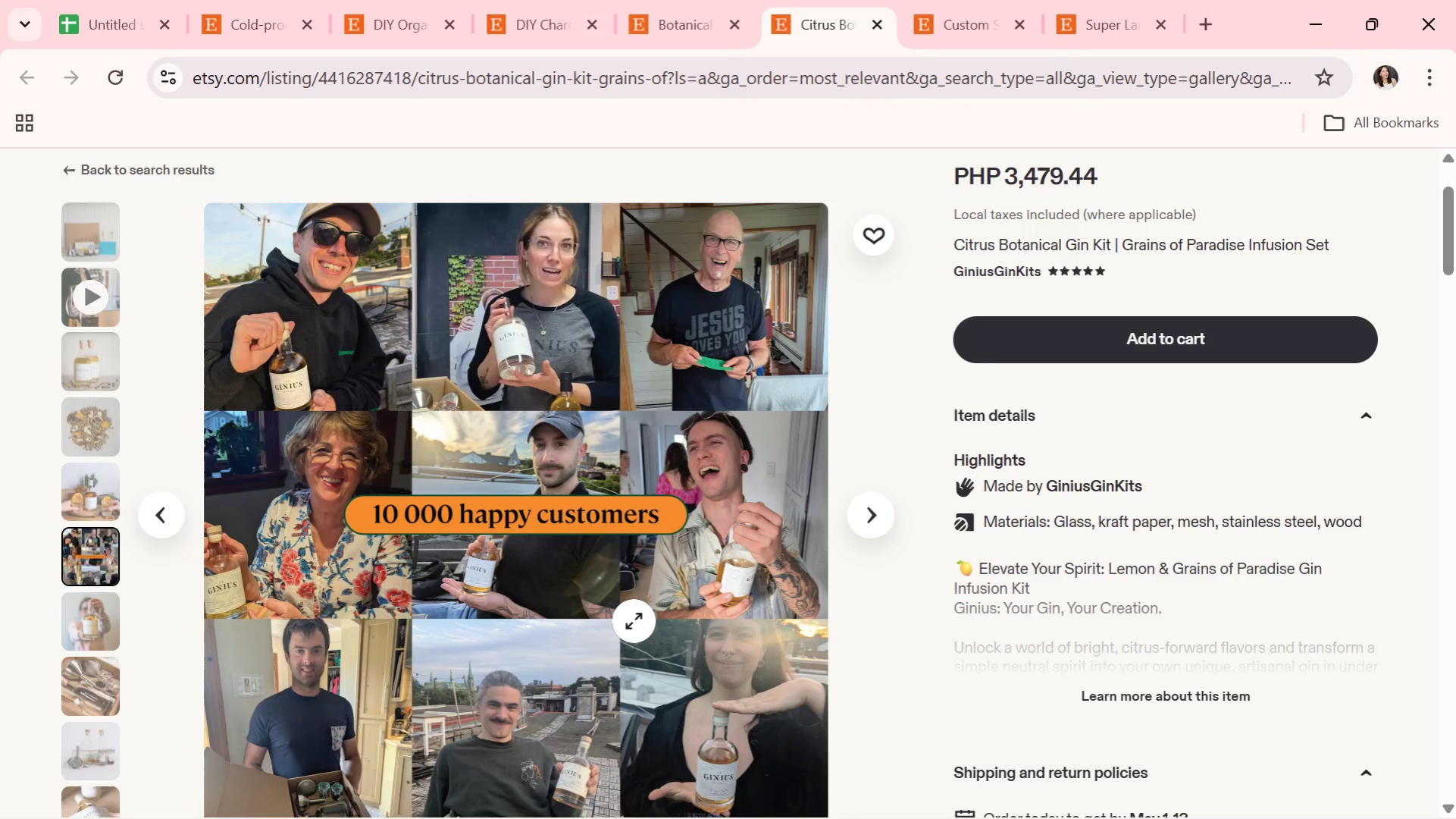 
key(Alt+AltLeft)
 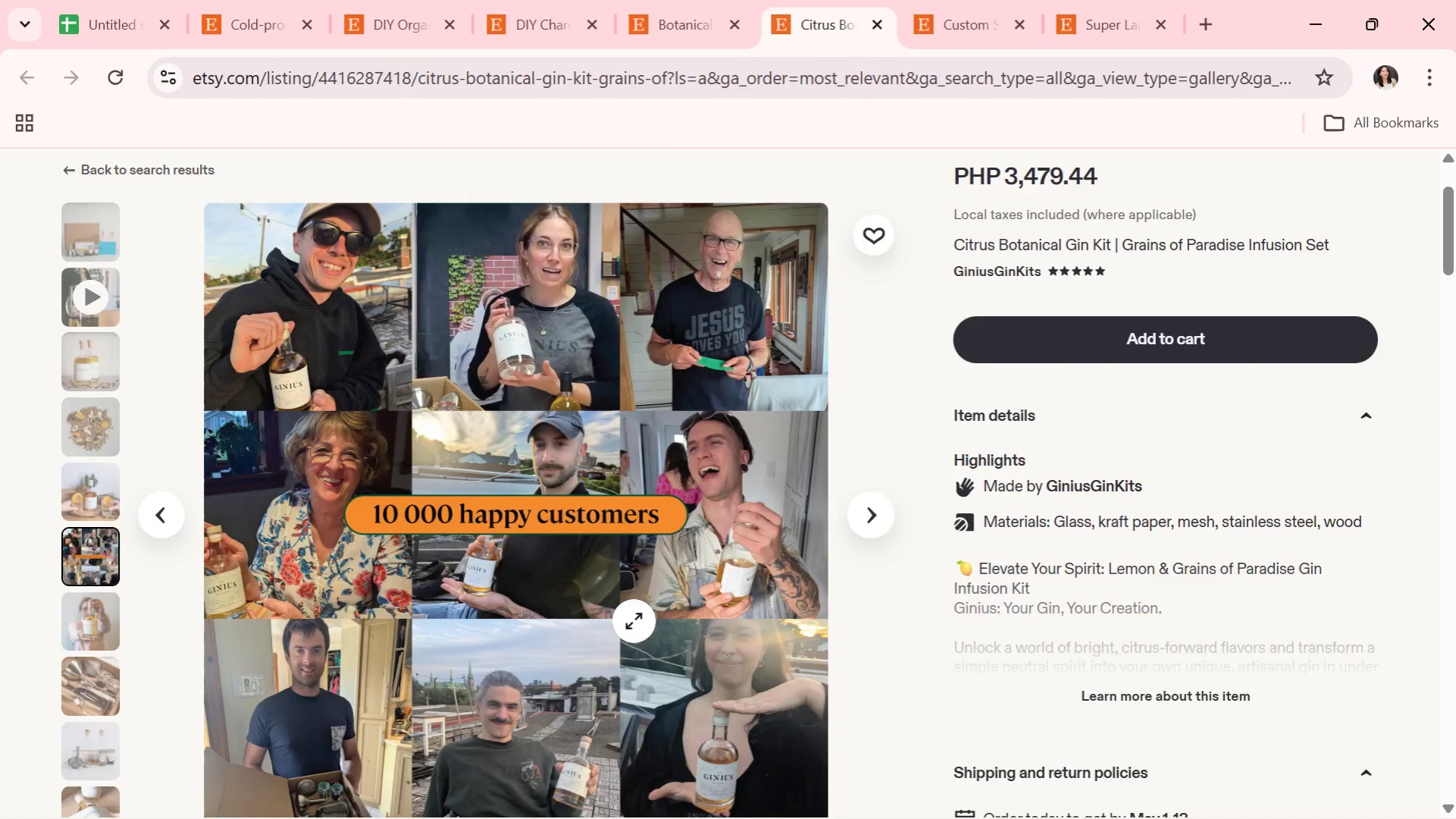 
key(Alt+Tab)